 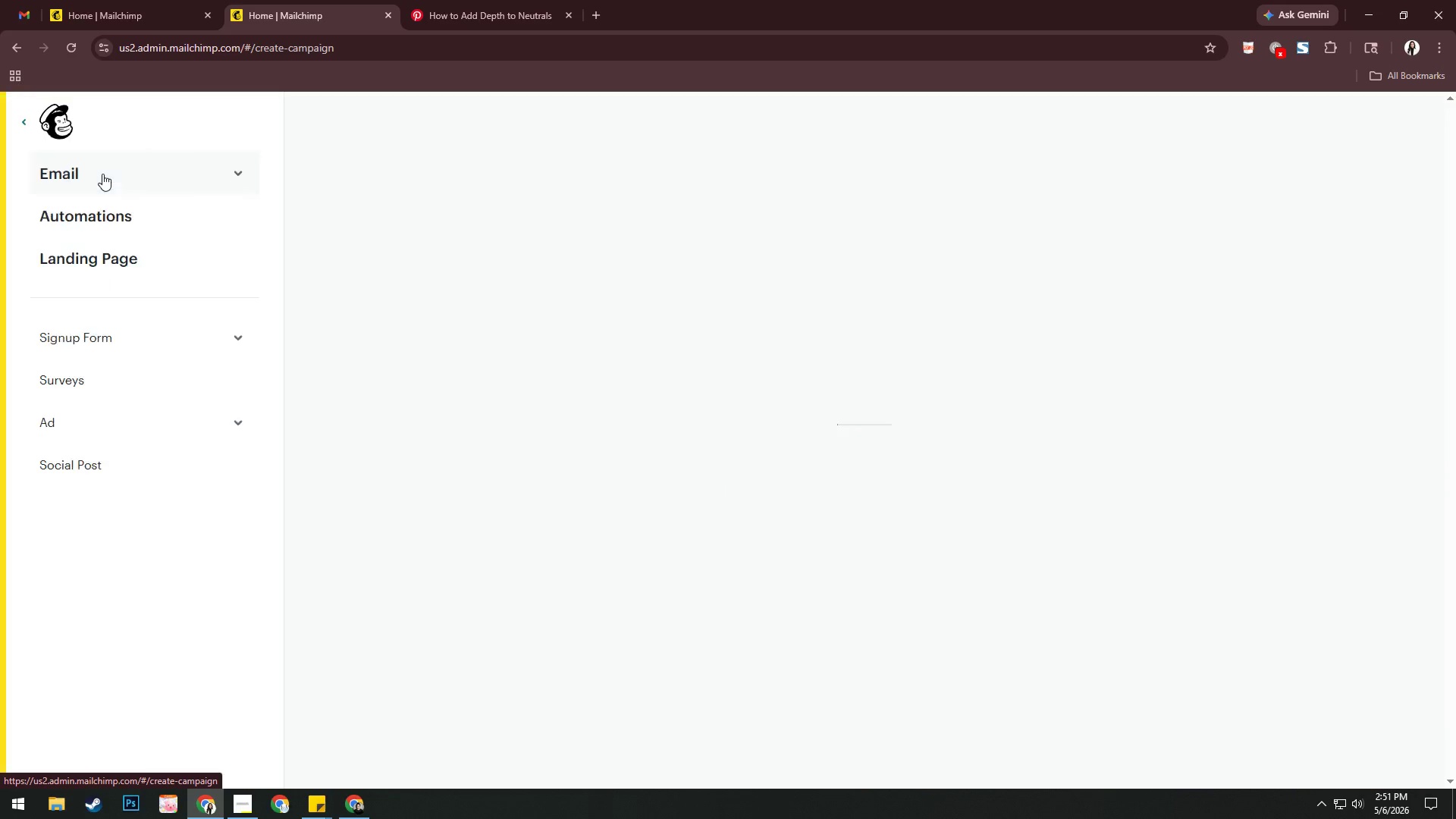 
left_click([102, 173])
 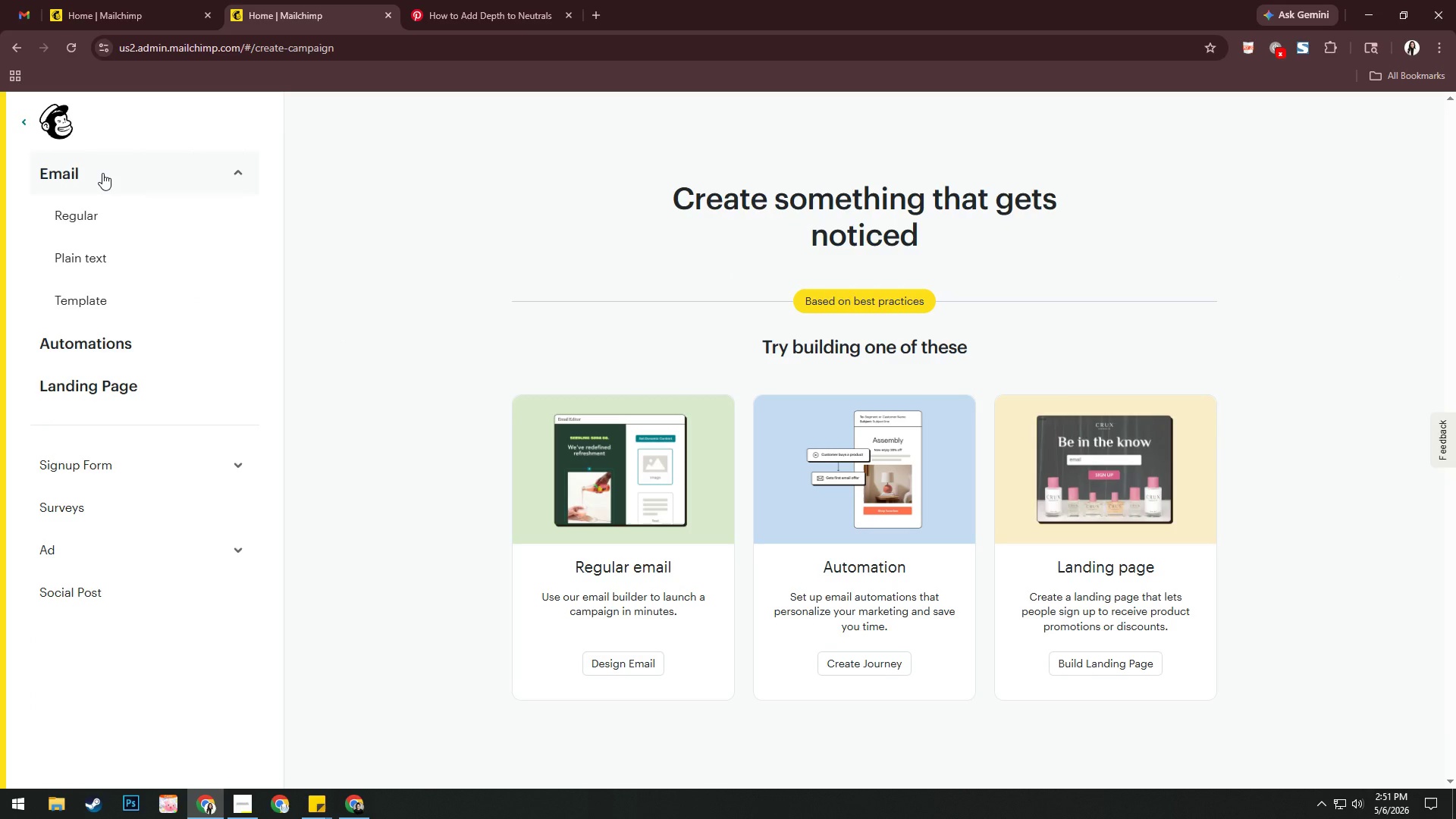 
wait(6.81)
 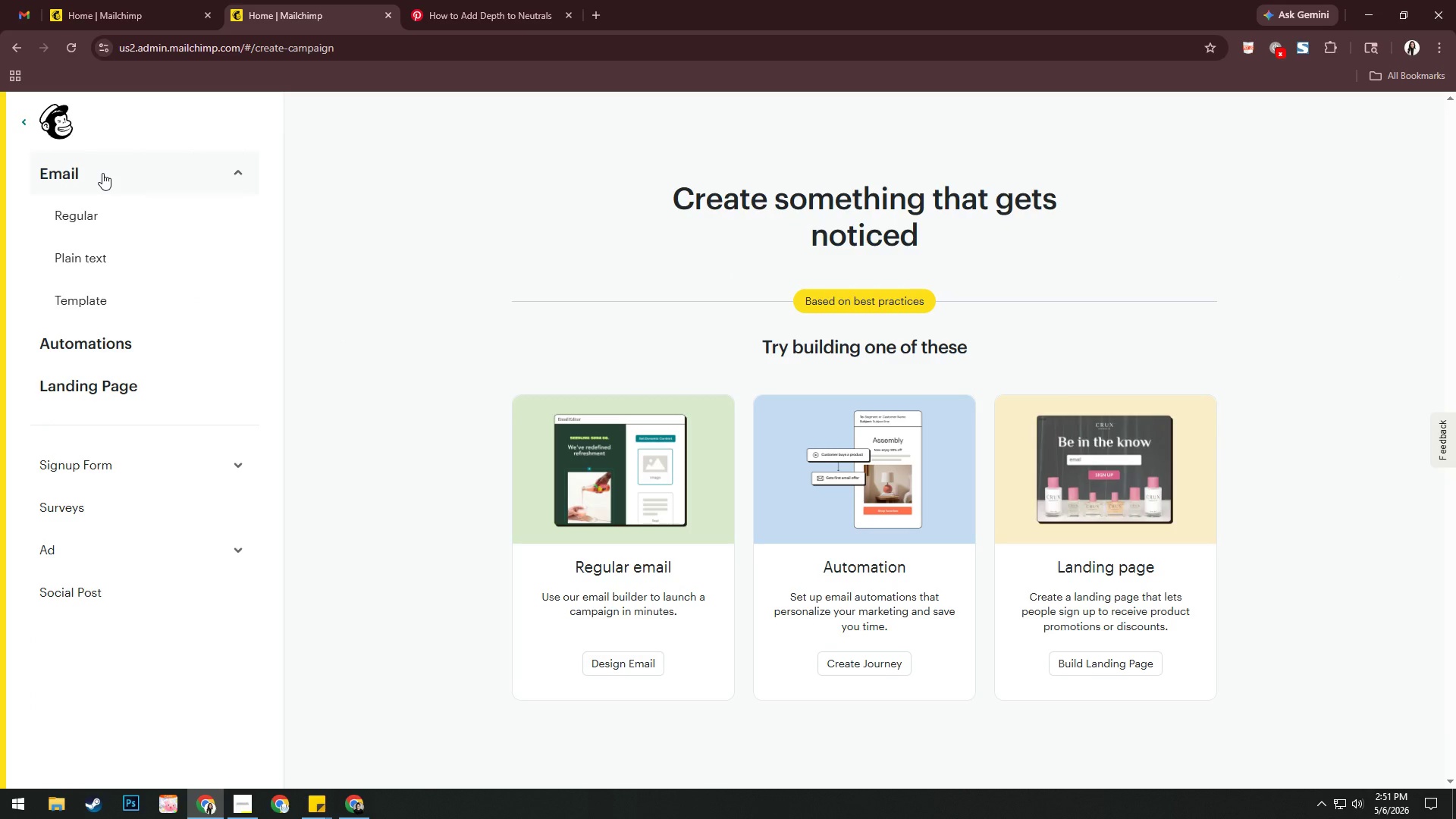 
left_click([79, 208])
 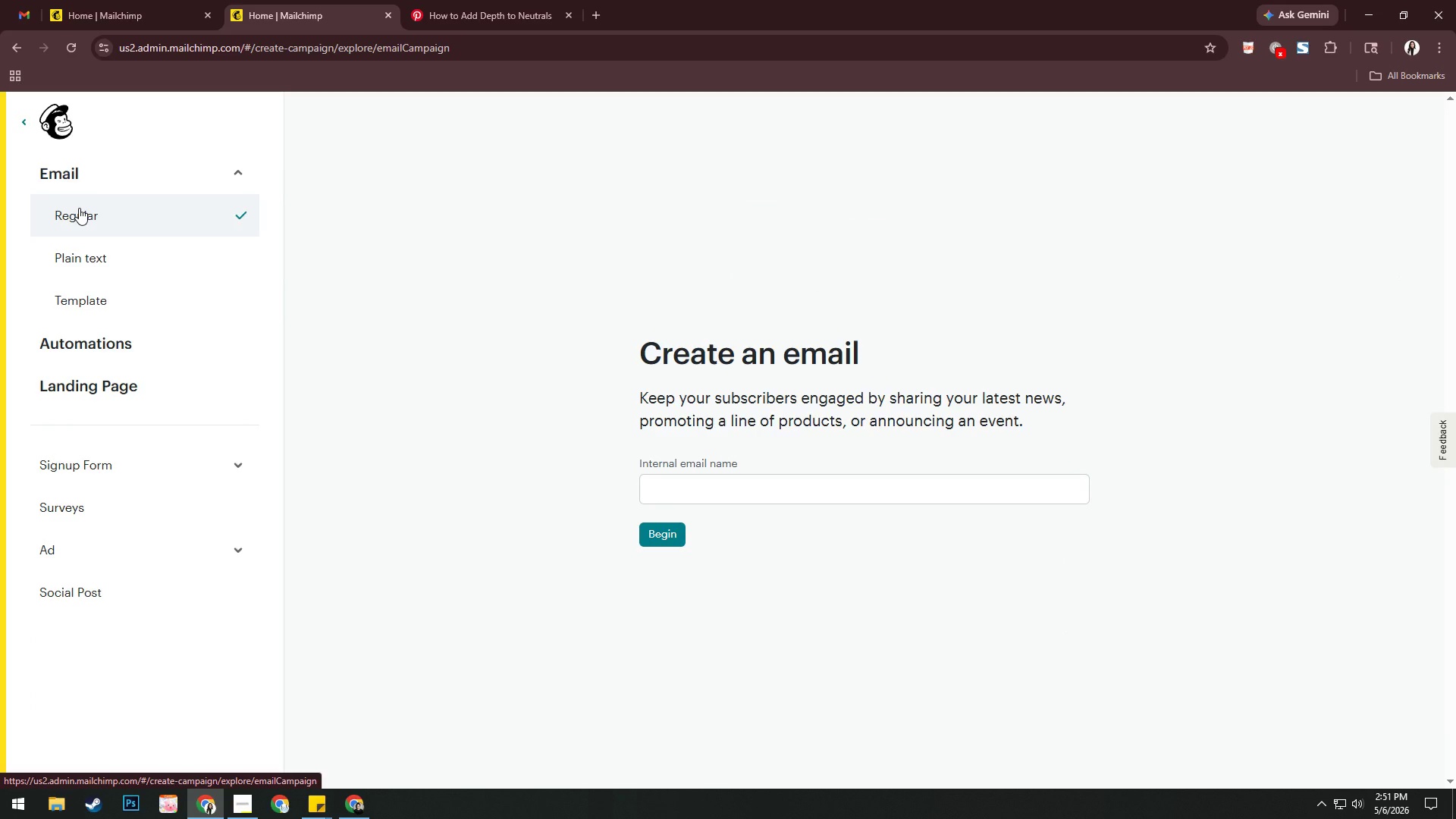 
wait(11.65)
 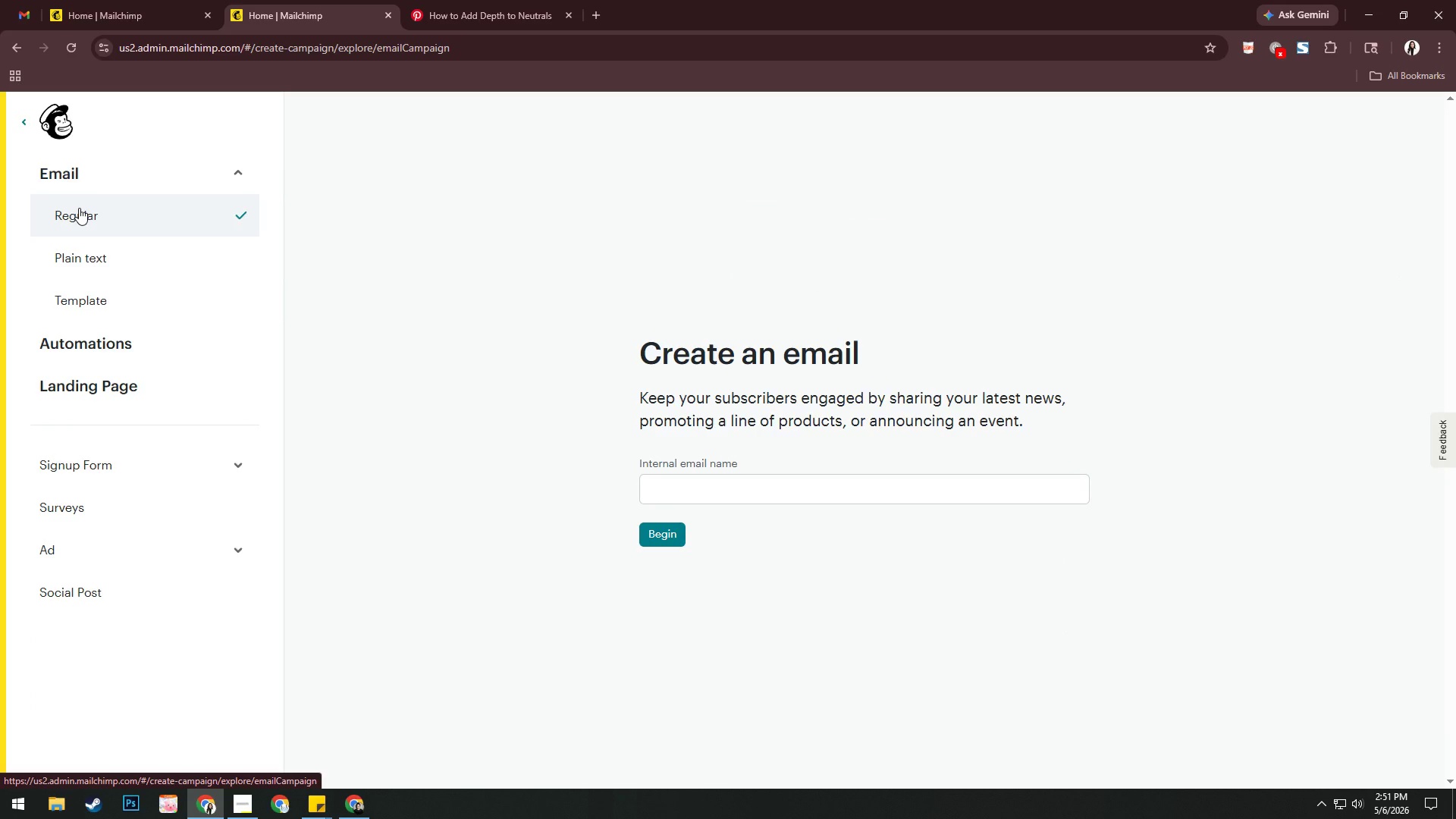 
mouse_move([140, 267])
 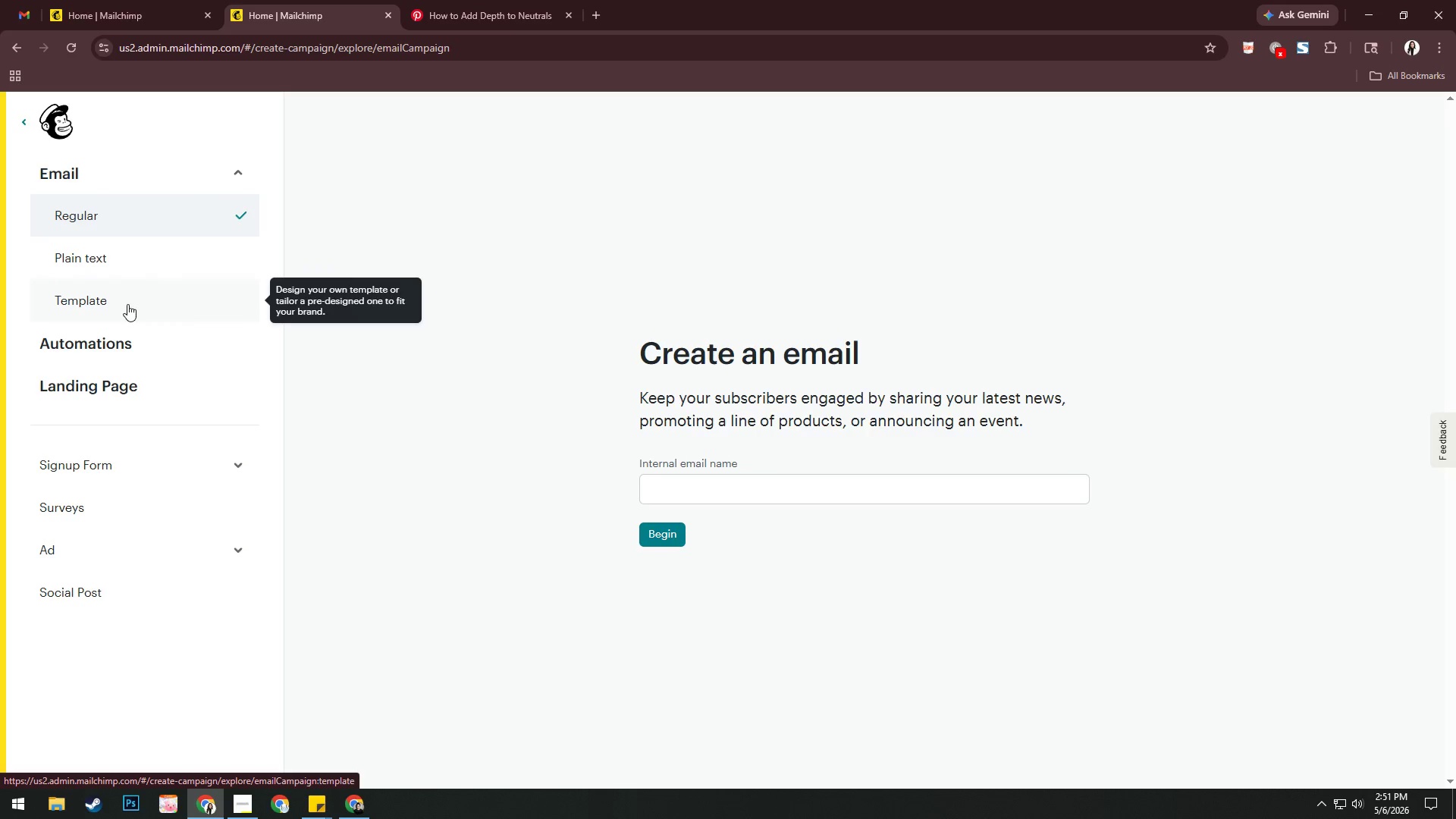 
left_click([127, 304])
 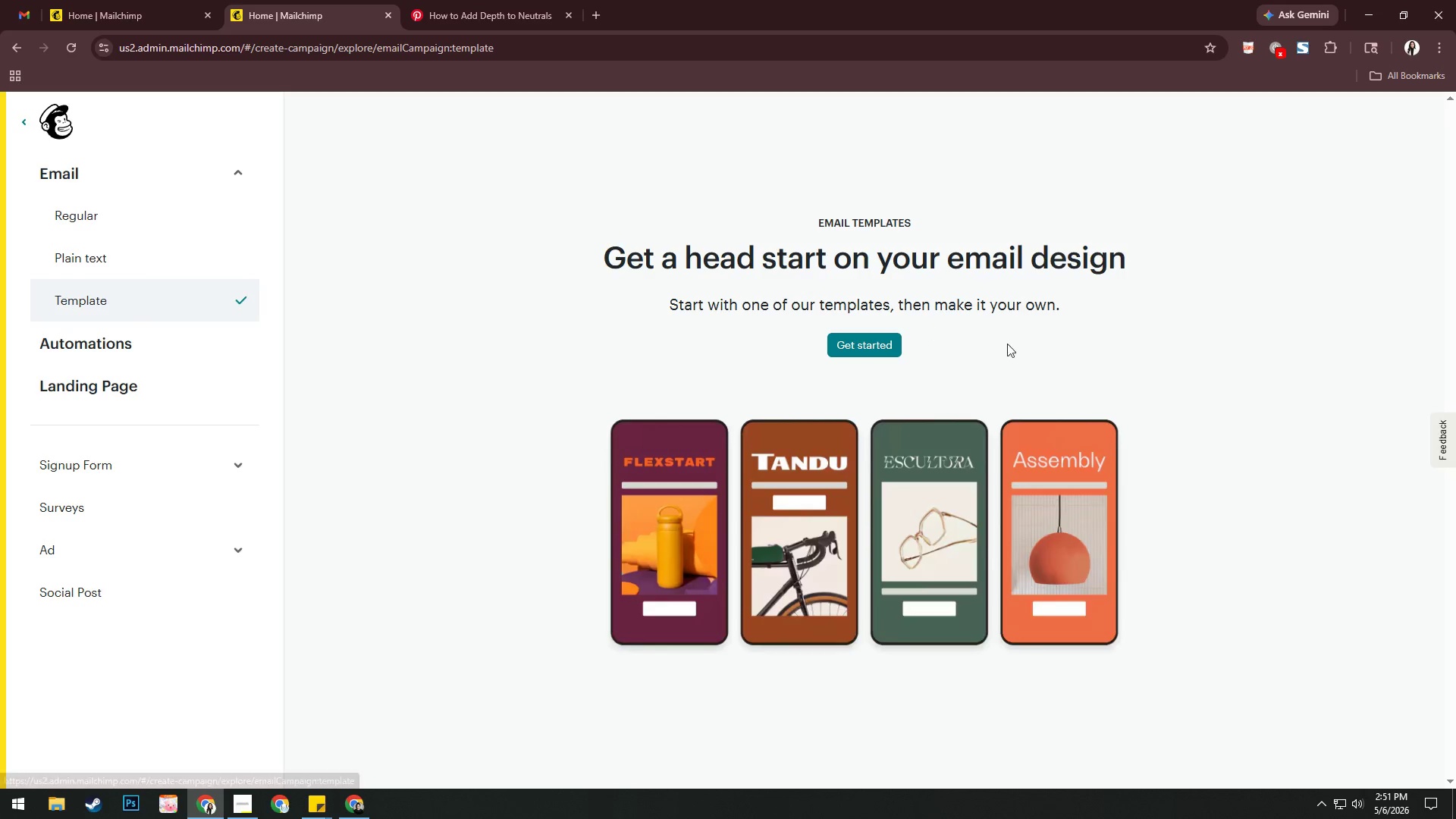 
left_click([852, 337])
 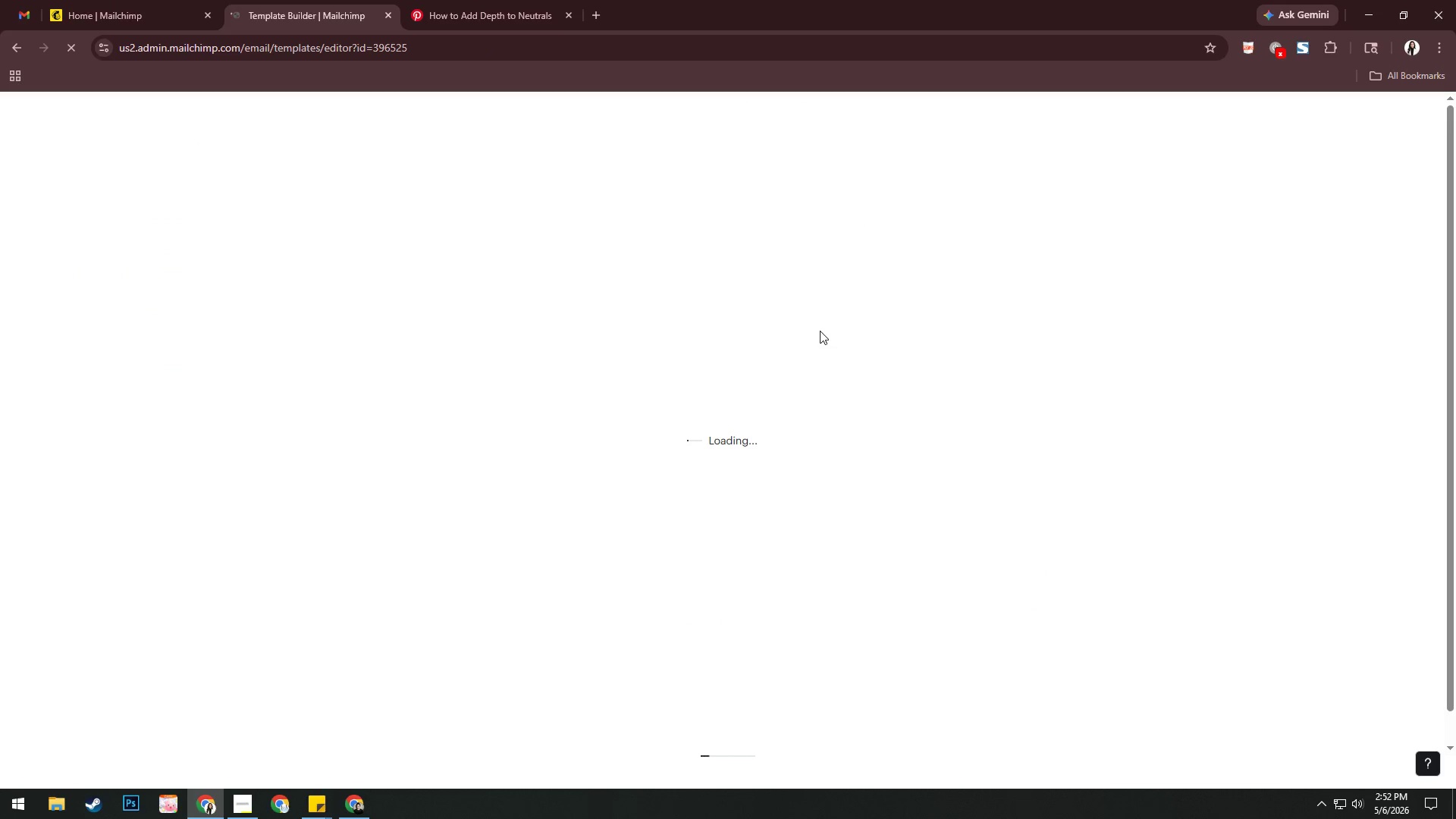 
wait(5.58)
 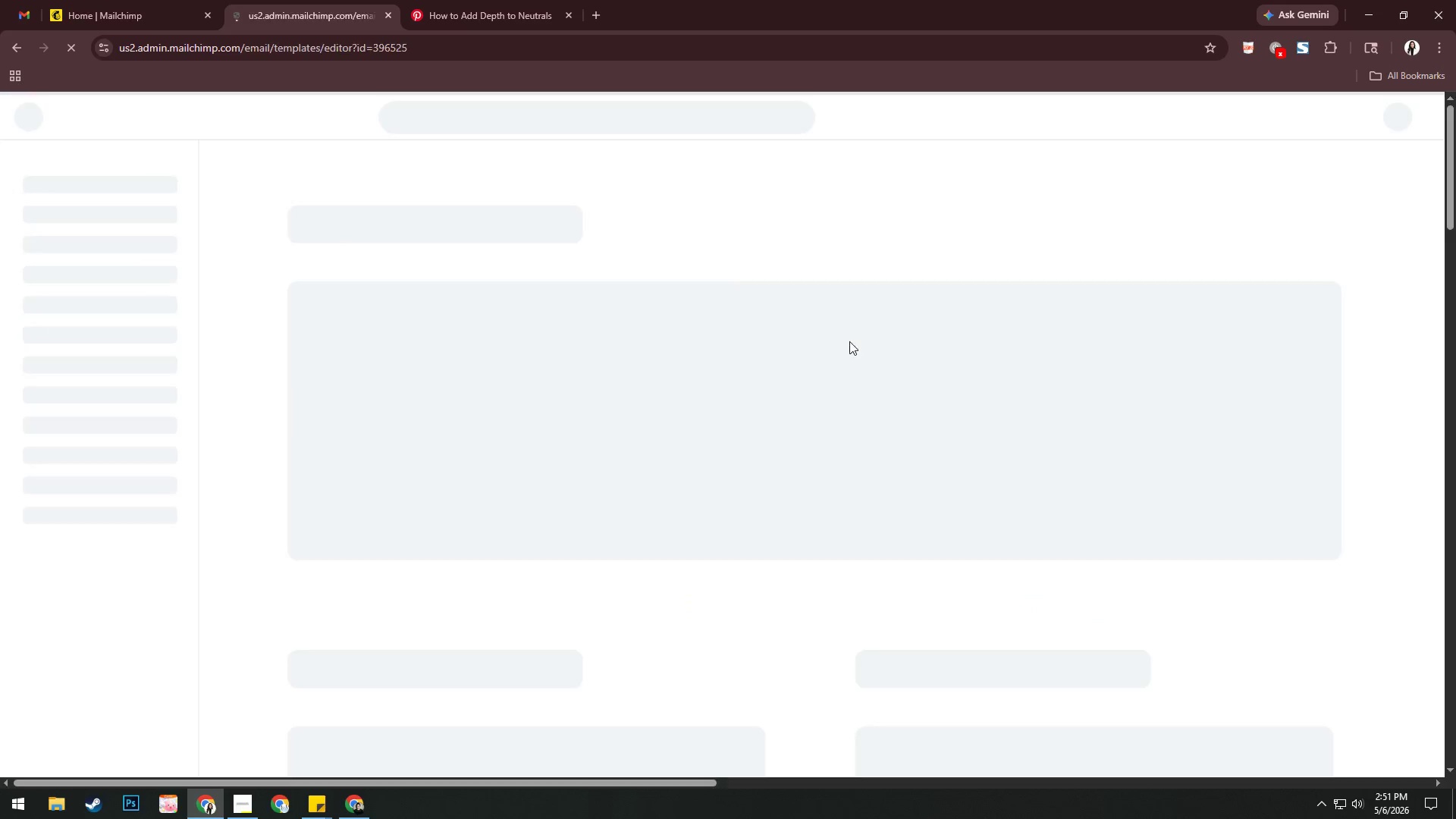 
key(Alt+AltLeft)
 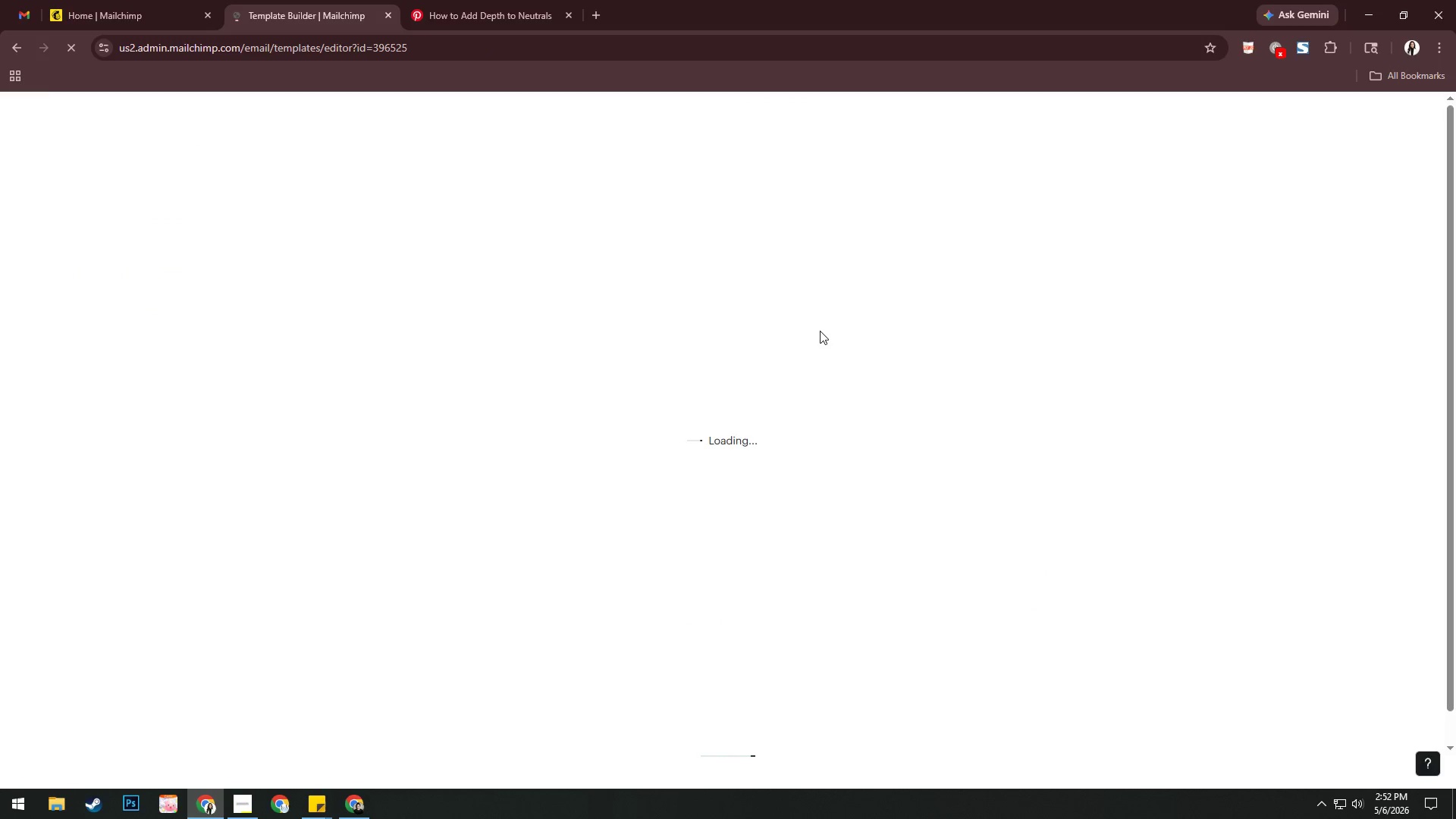 
key(Alt+Tab)